 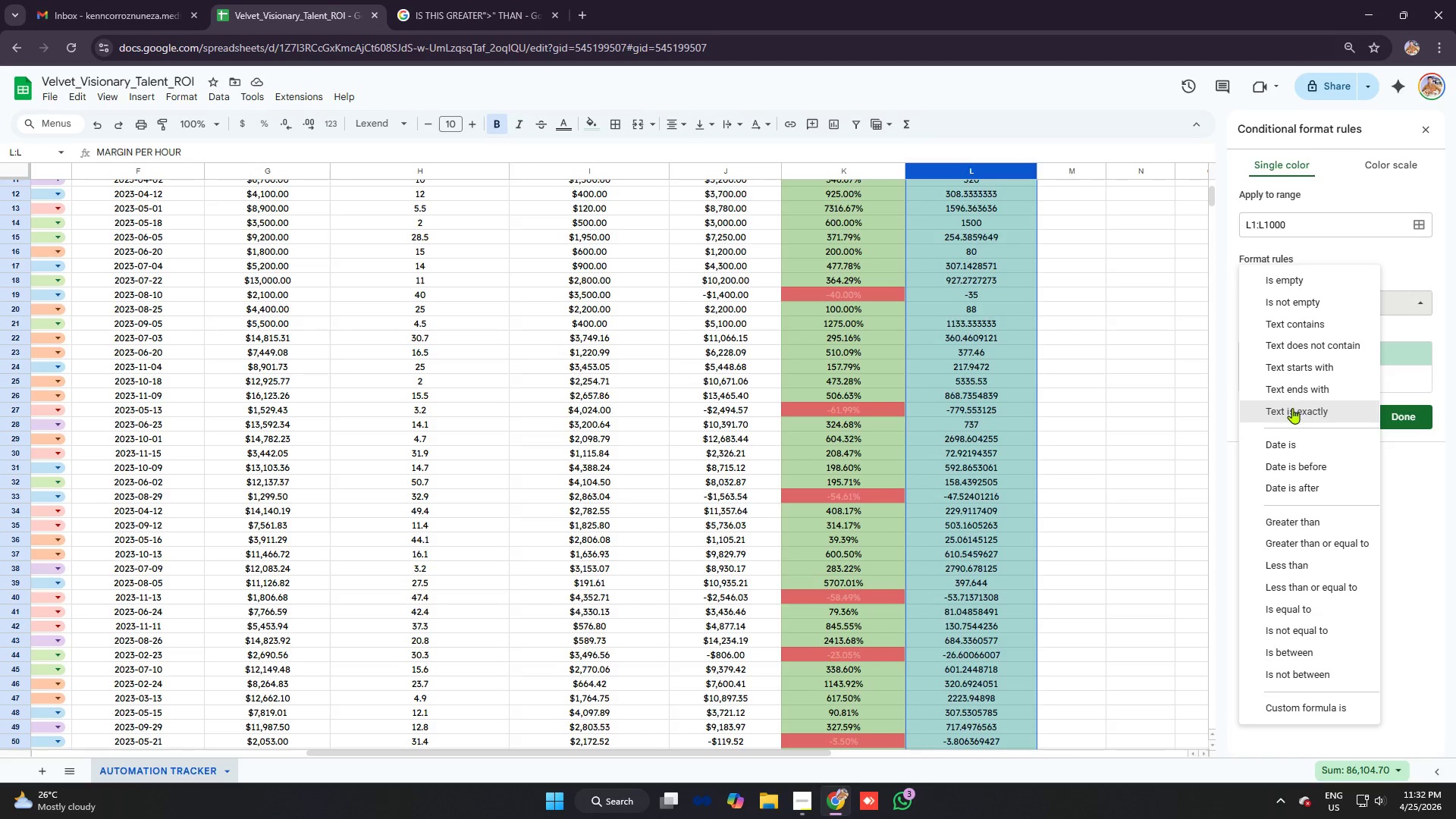 
left_click([1302, 331])
 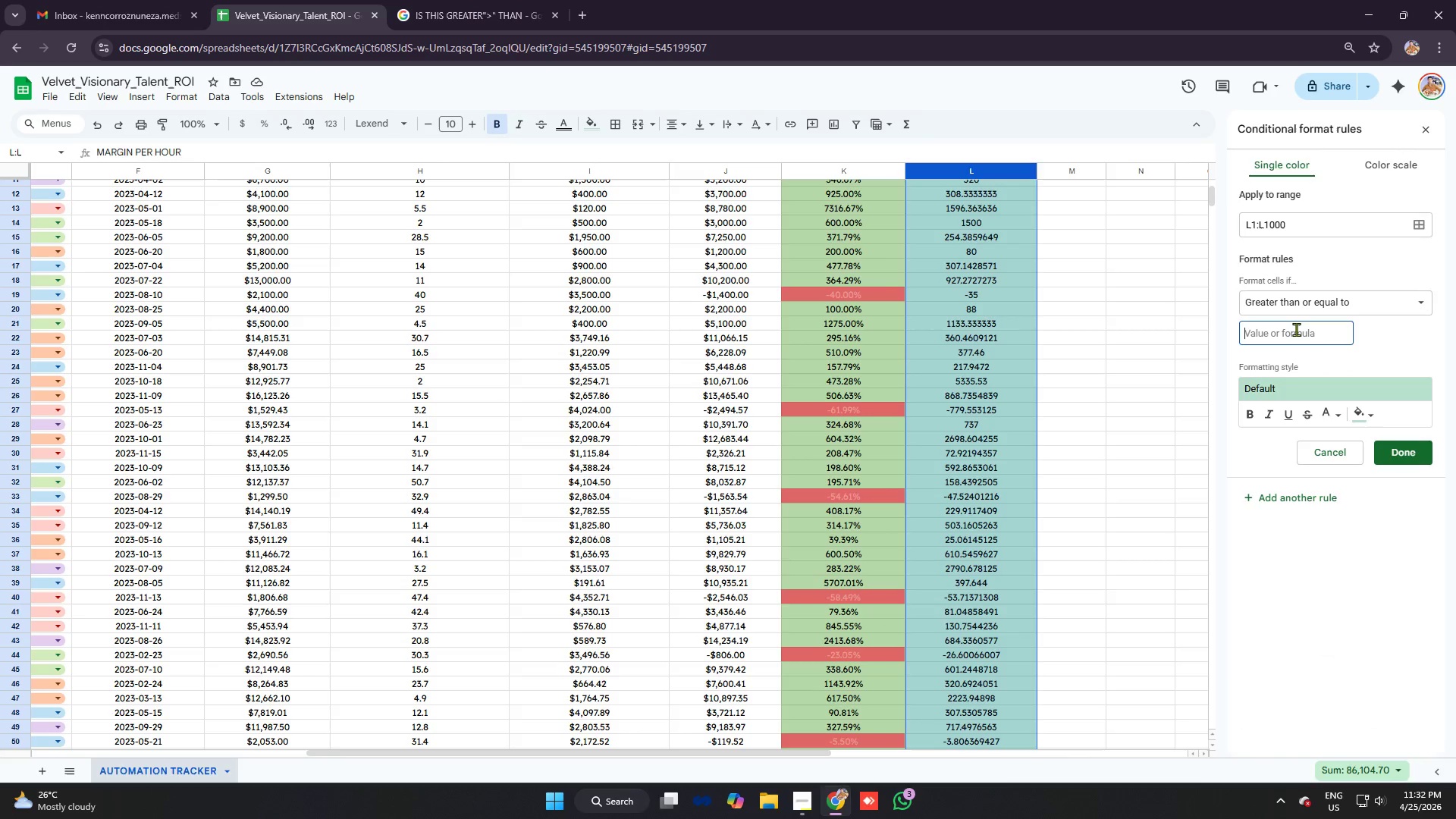 
type(500)
 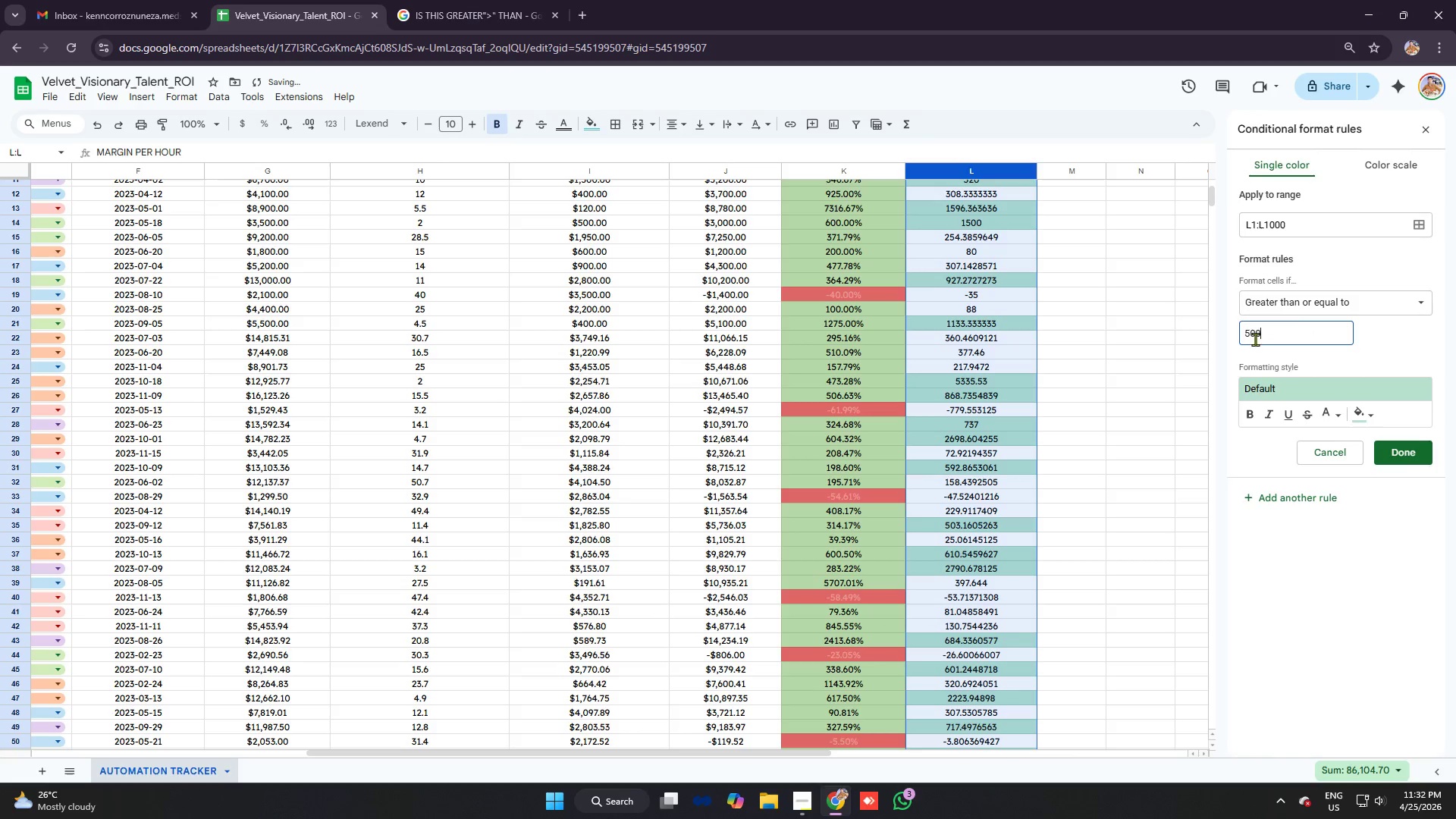 
left_click([1247, 334])
 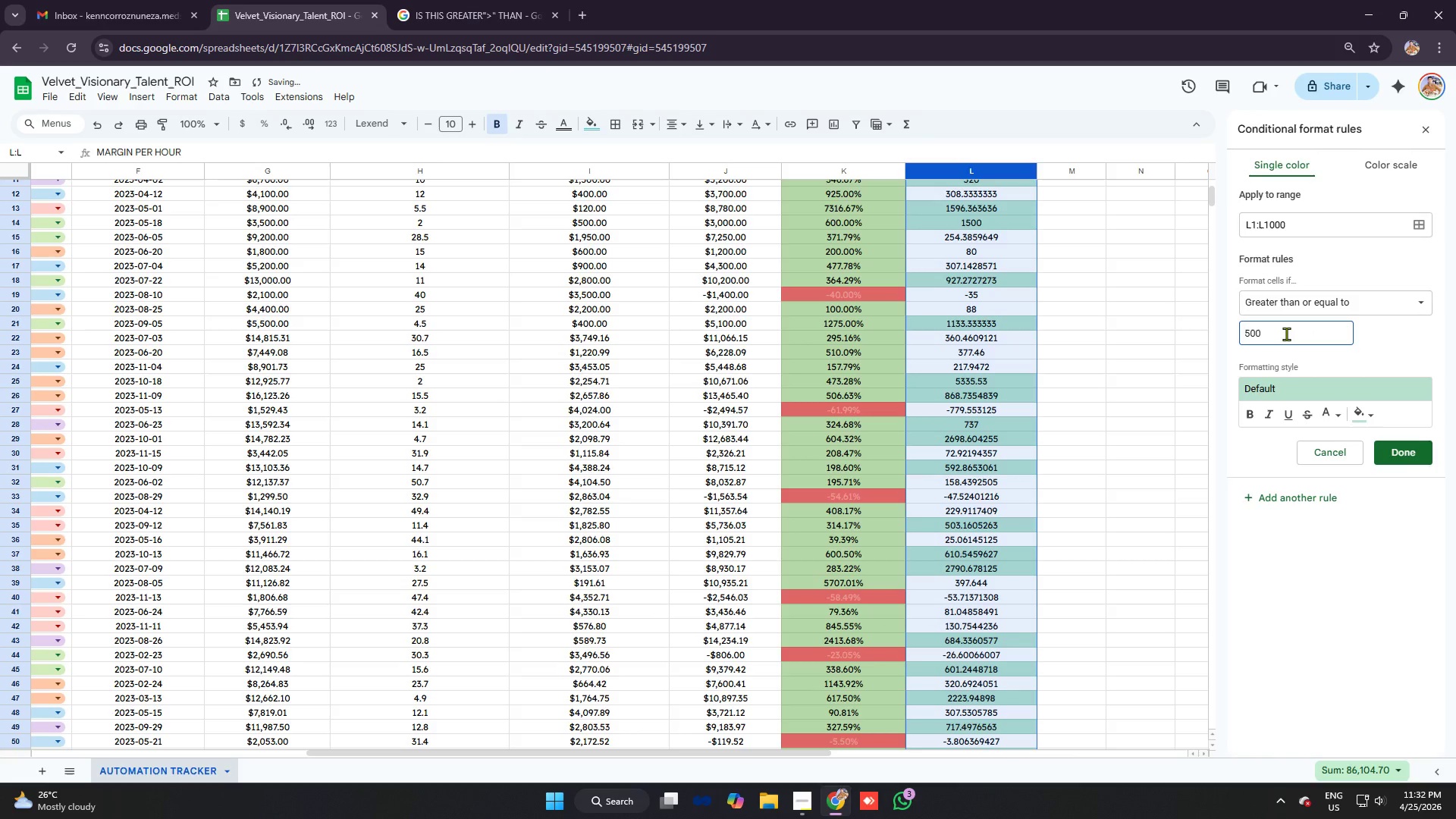 
key(ArrowLeft)
 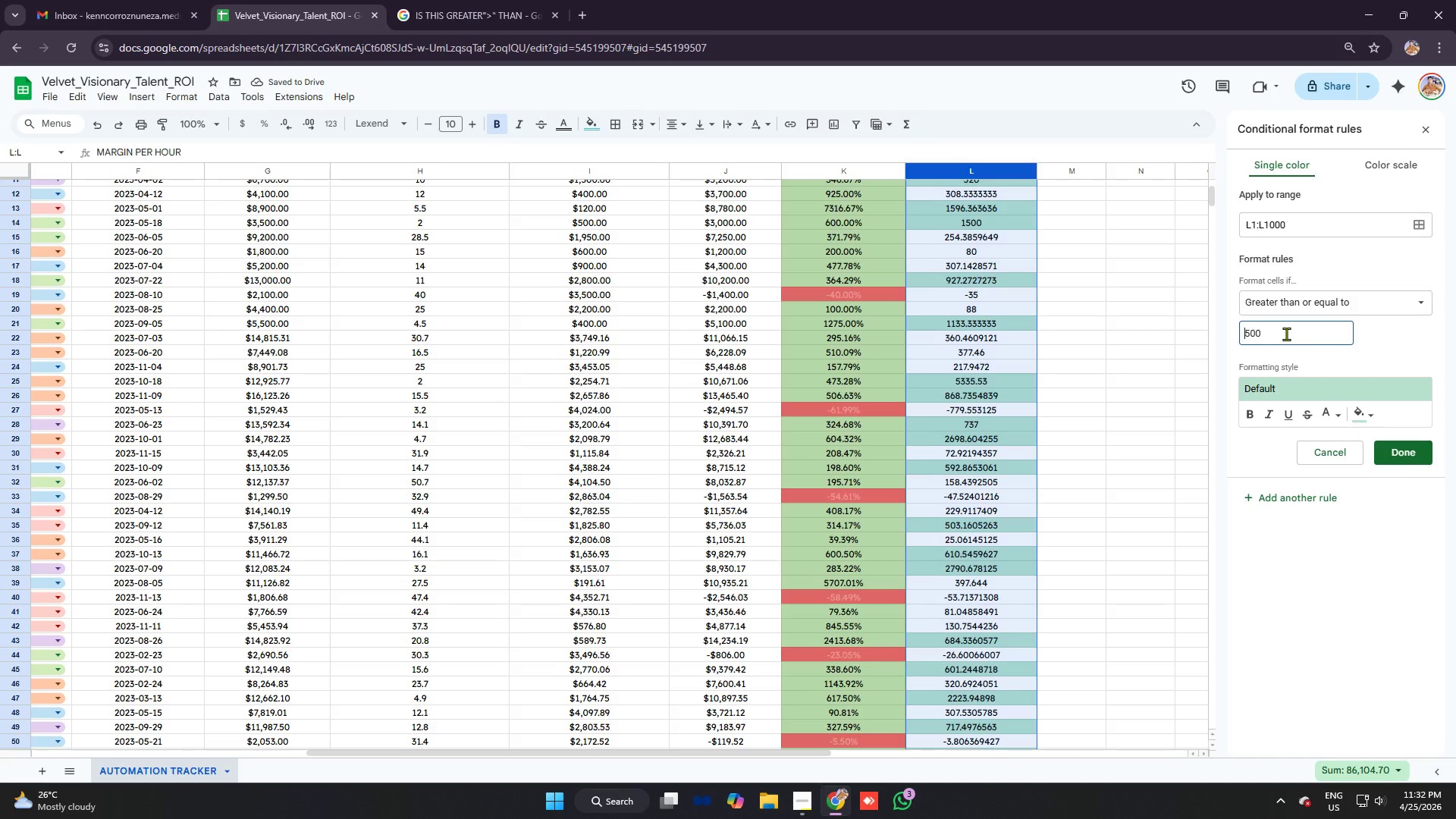 
key(Shift+4)
 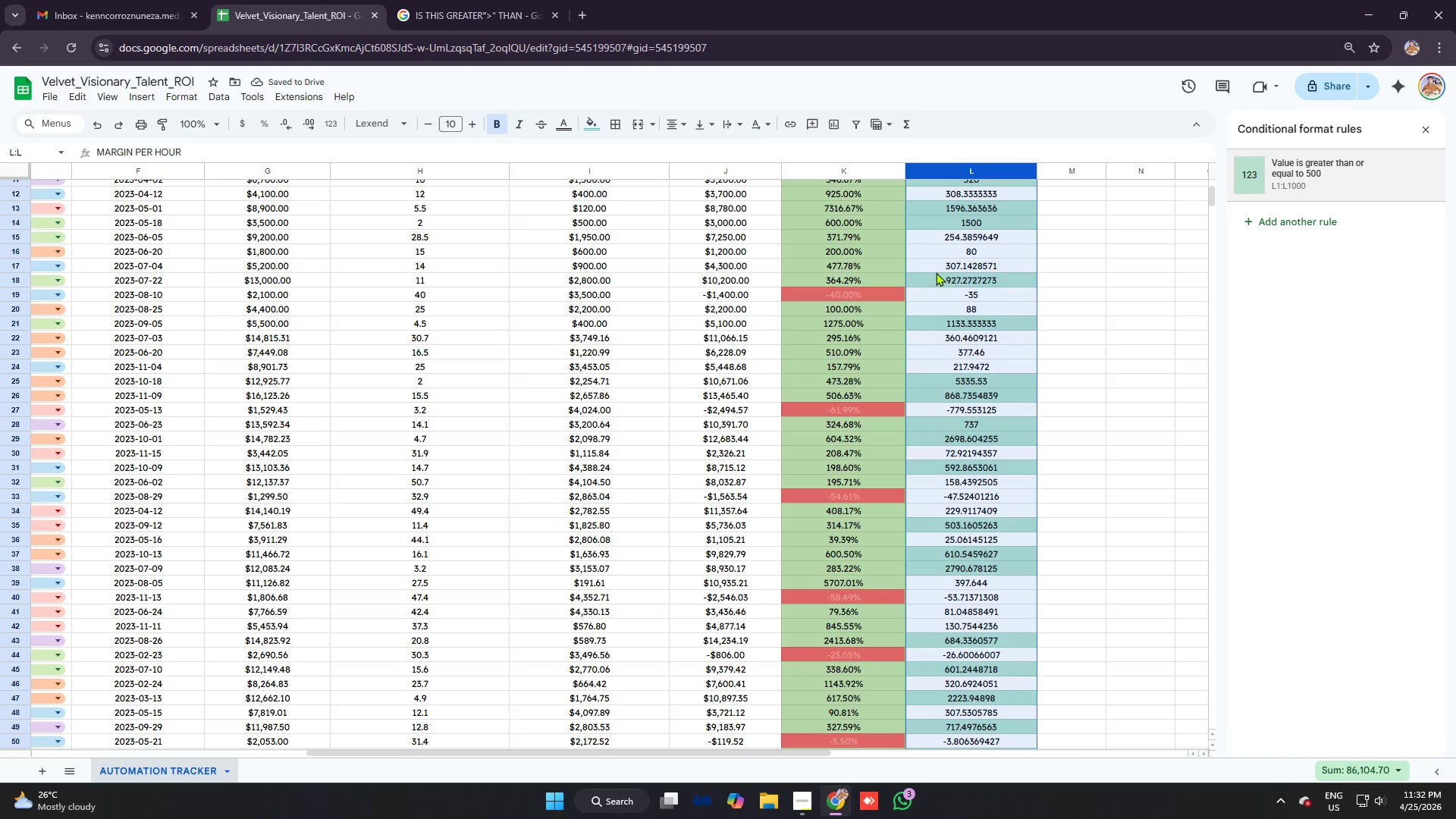 
left_click([196, 99])
 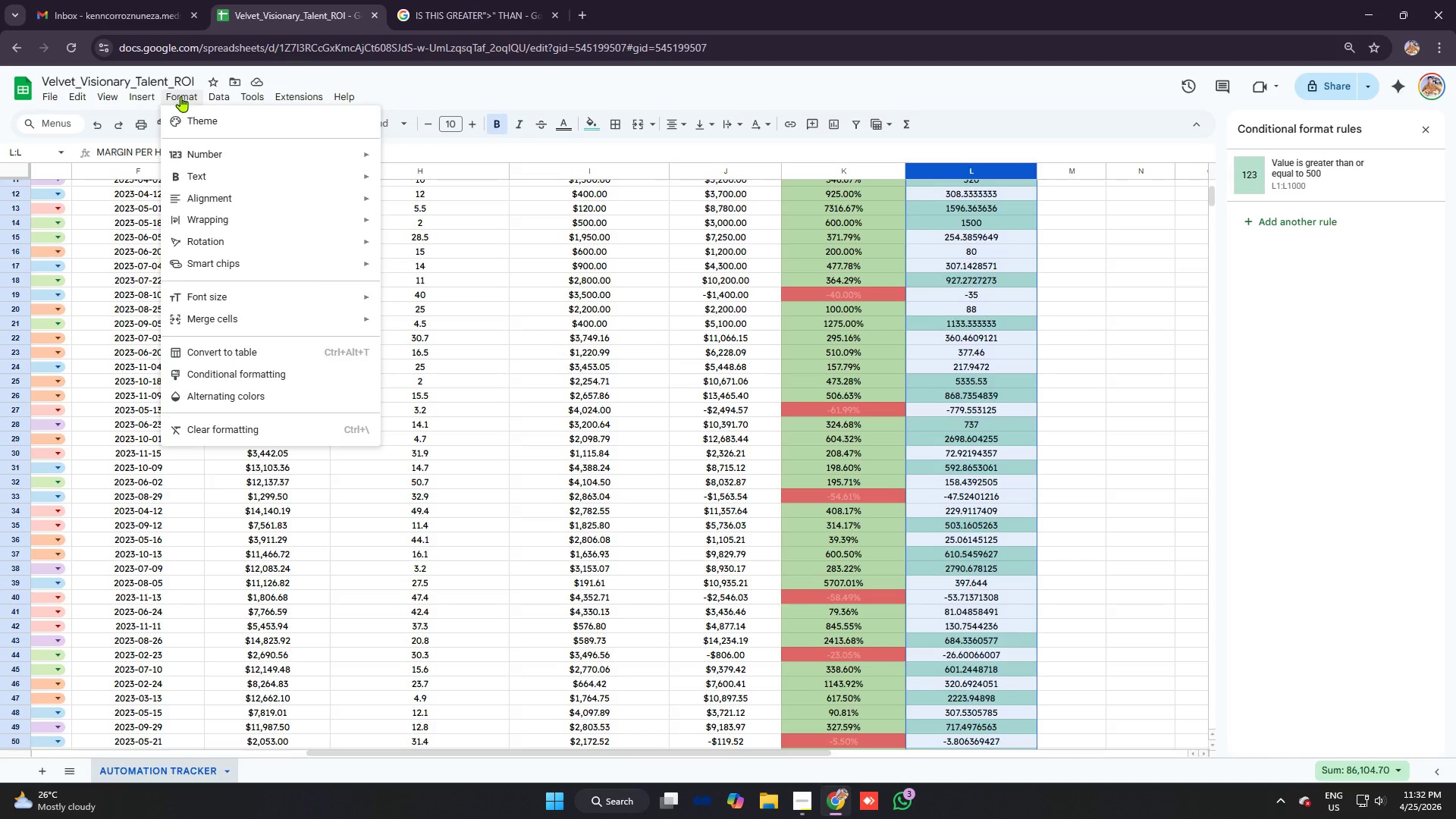 
left_click([245, 152])
 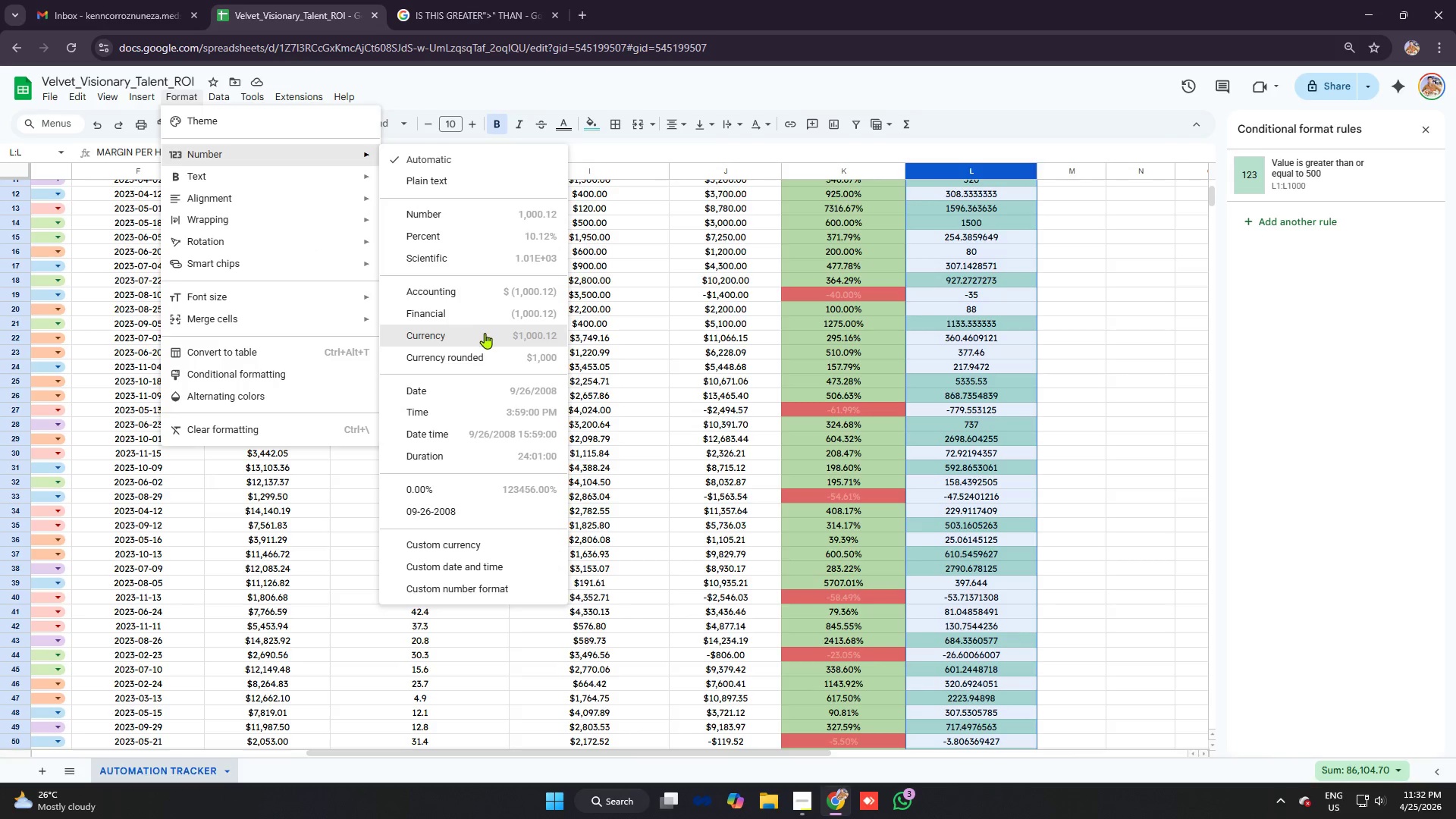 
left_click([485, 343])
 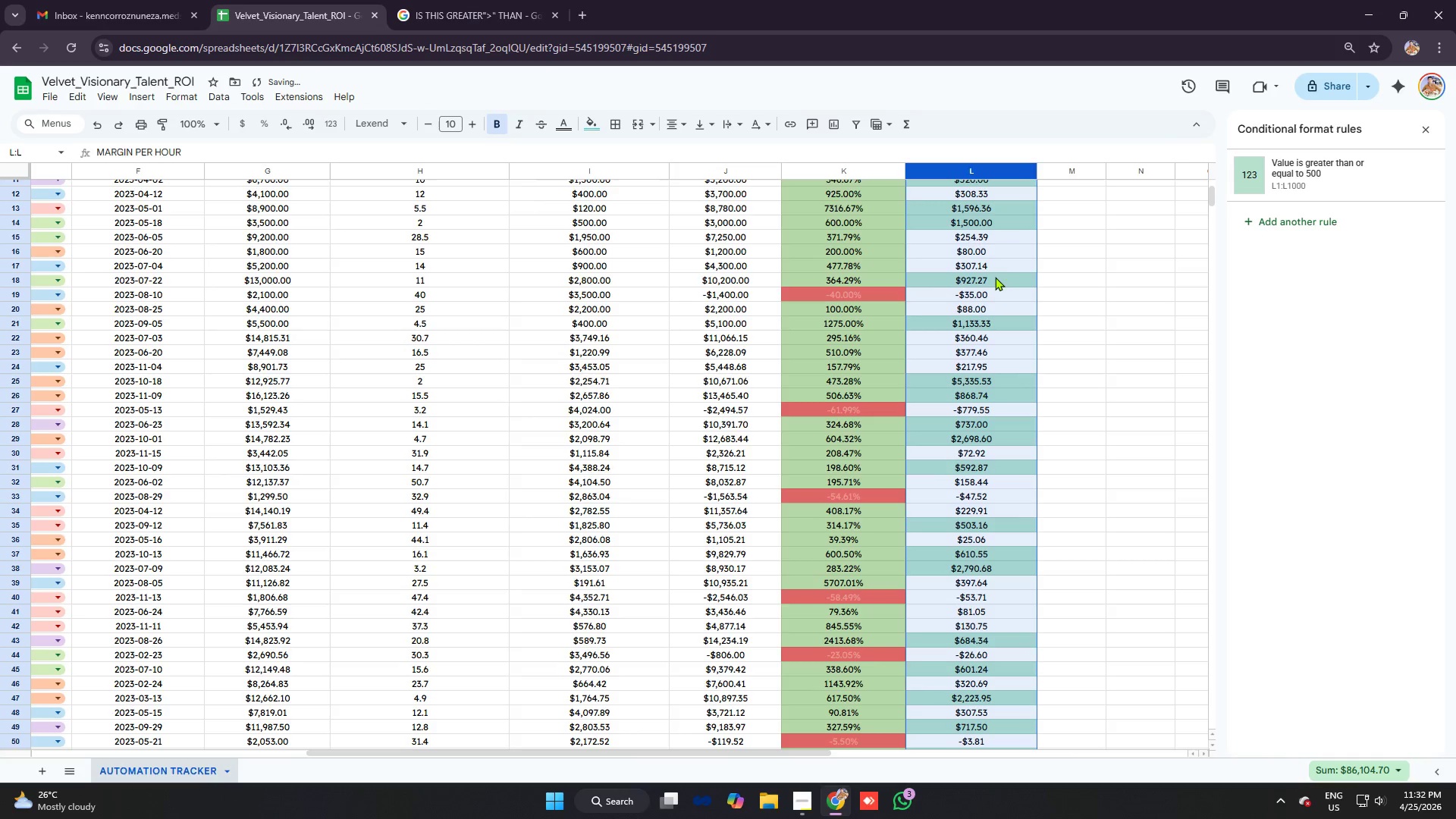 
scroll: coordinate [993, 271], scroll_direction: up, amount: 12.0
 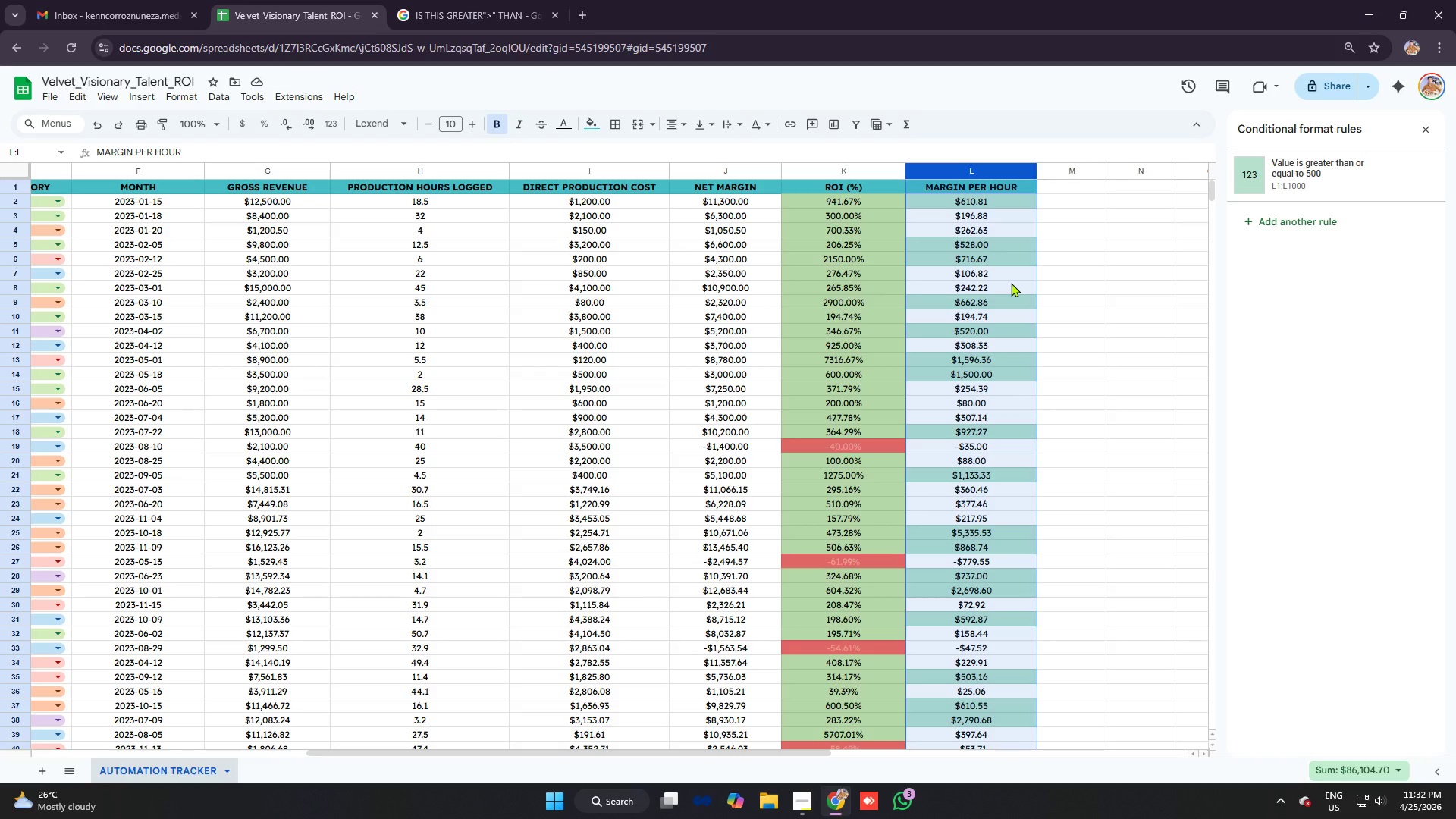 
wait(8.24)
 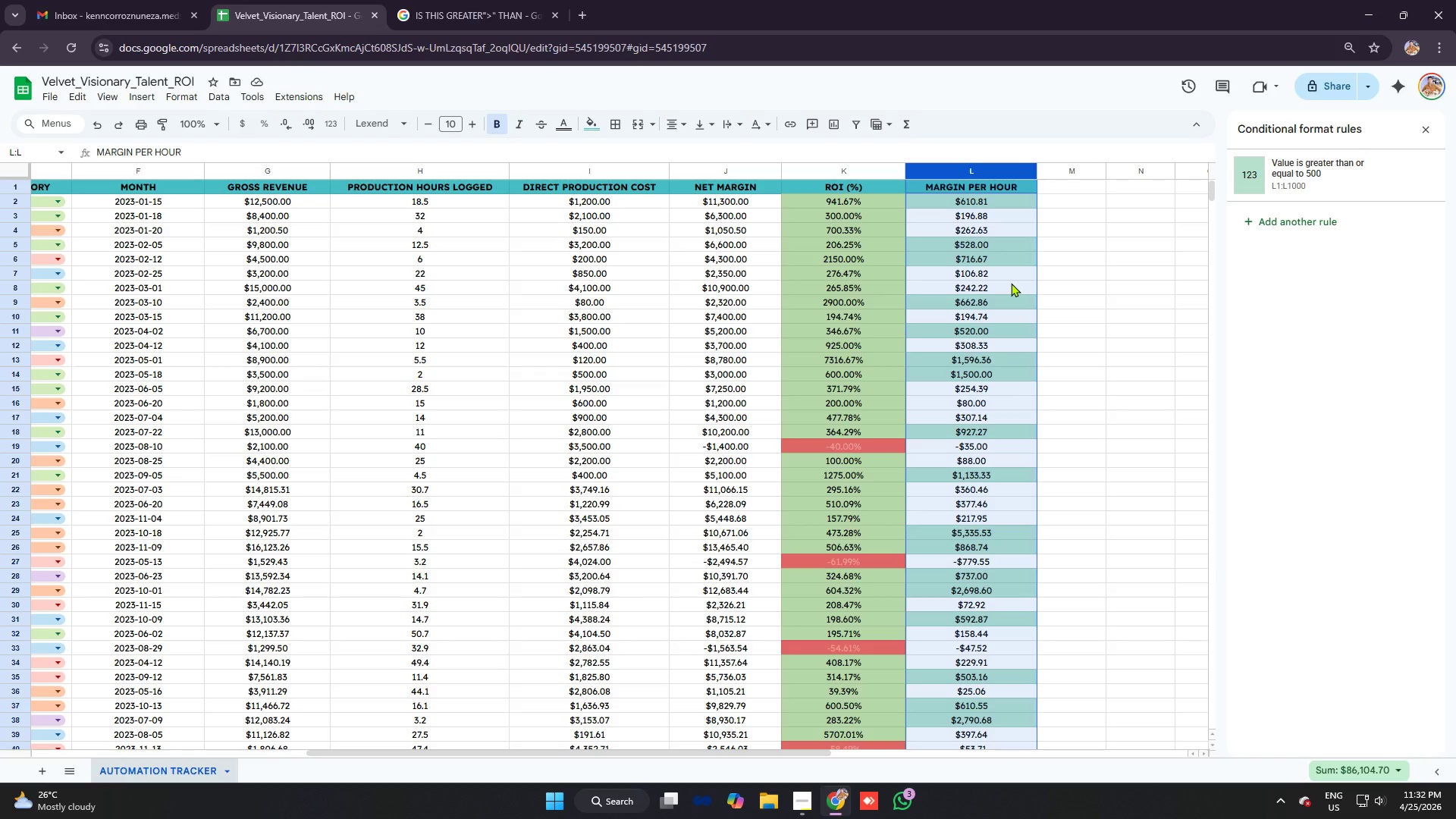 
left_click([1299, 155])
 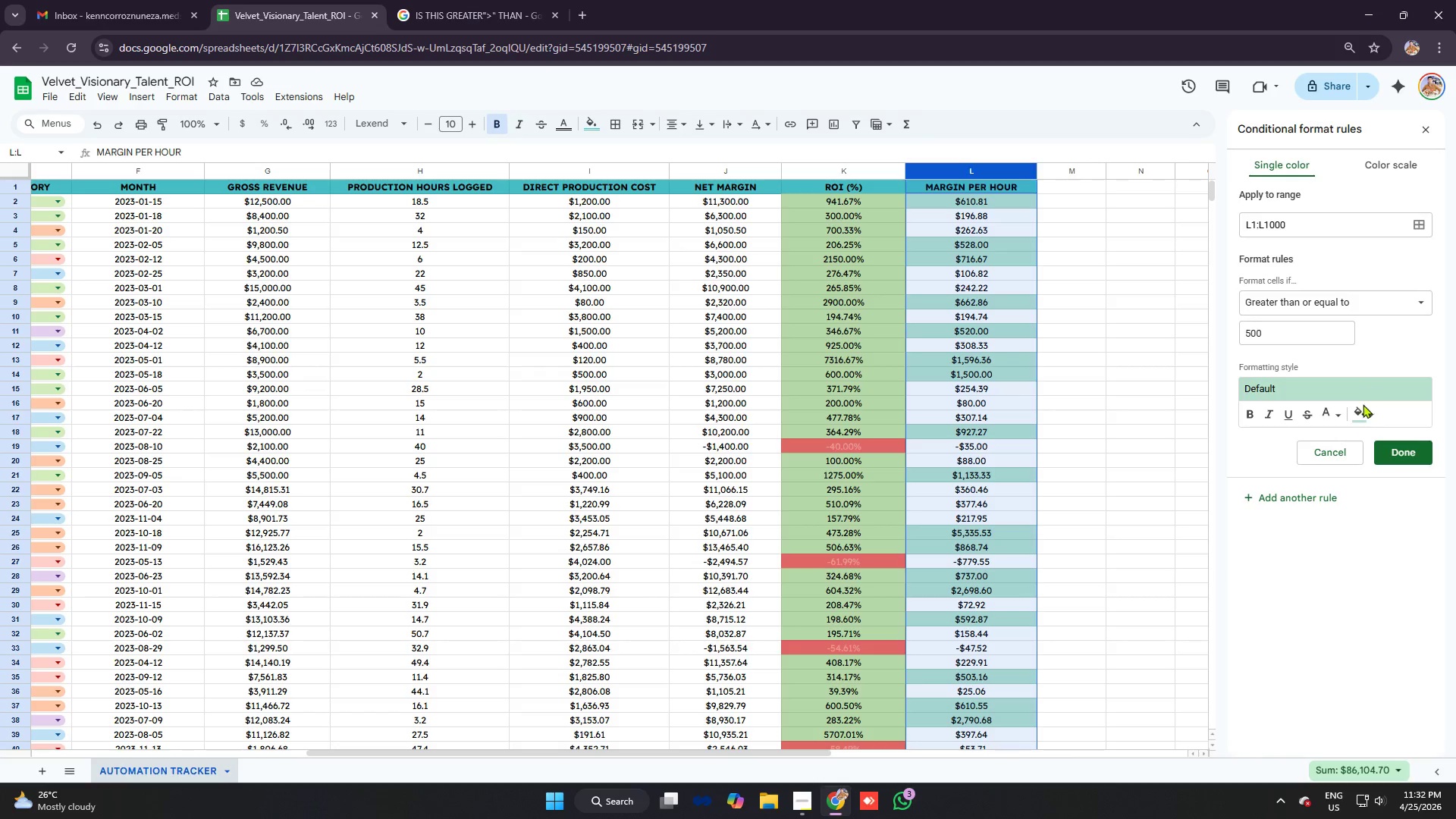 
left_click([1363, 409])
 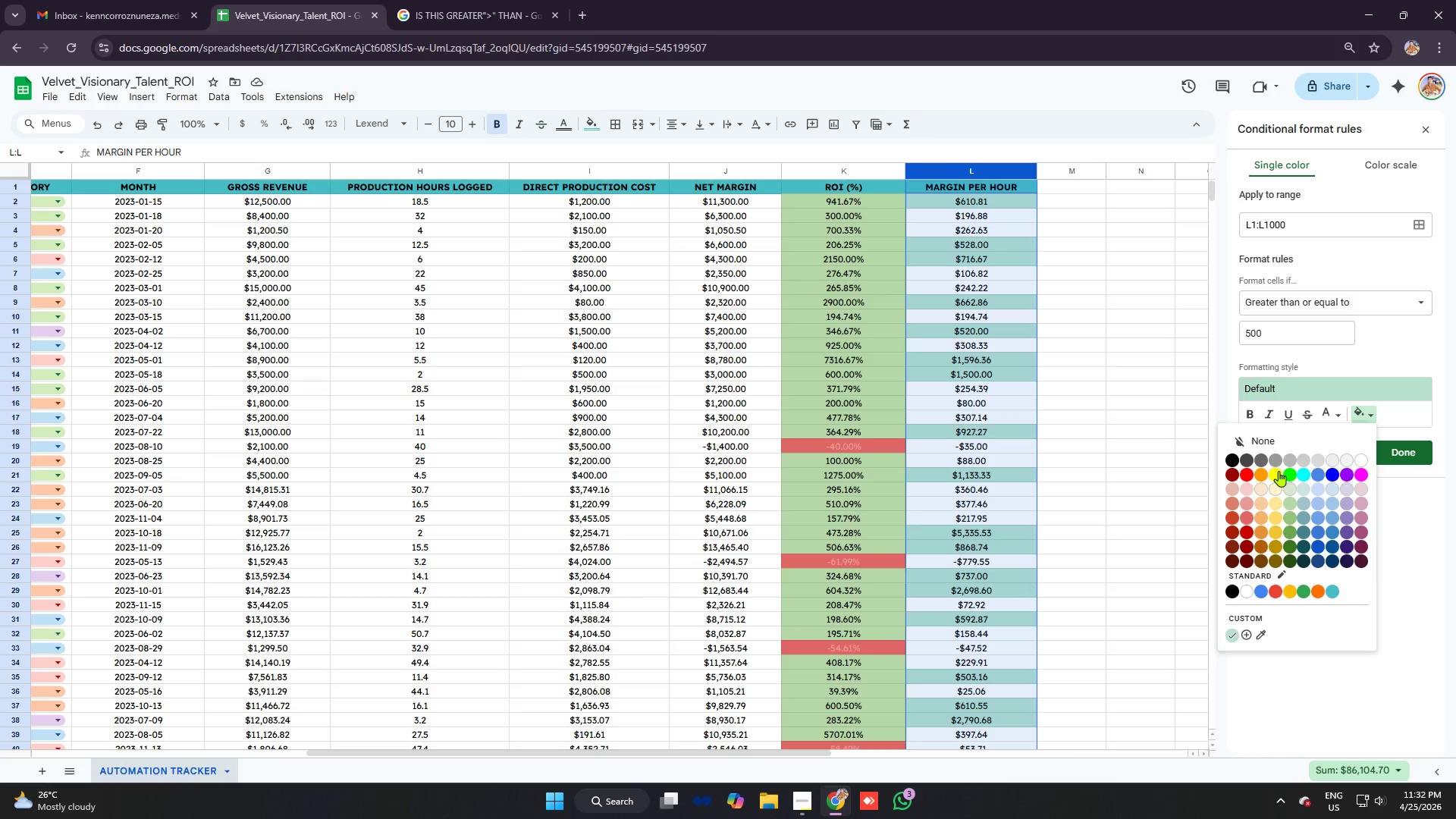 
left_click([1291, 471])
 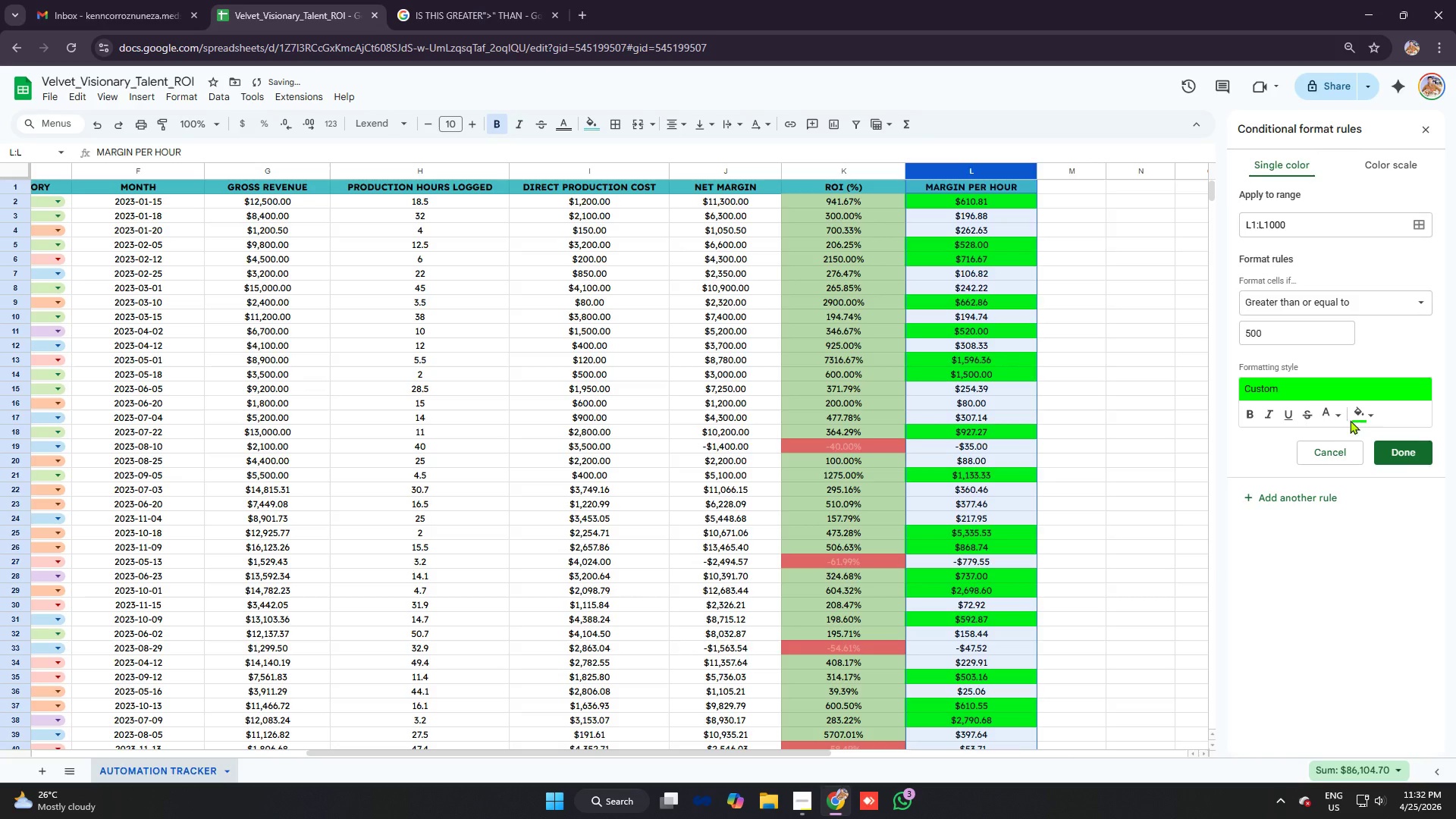 
left_click([1361, 413])
 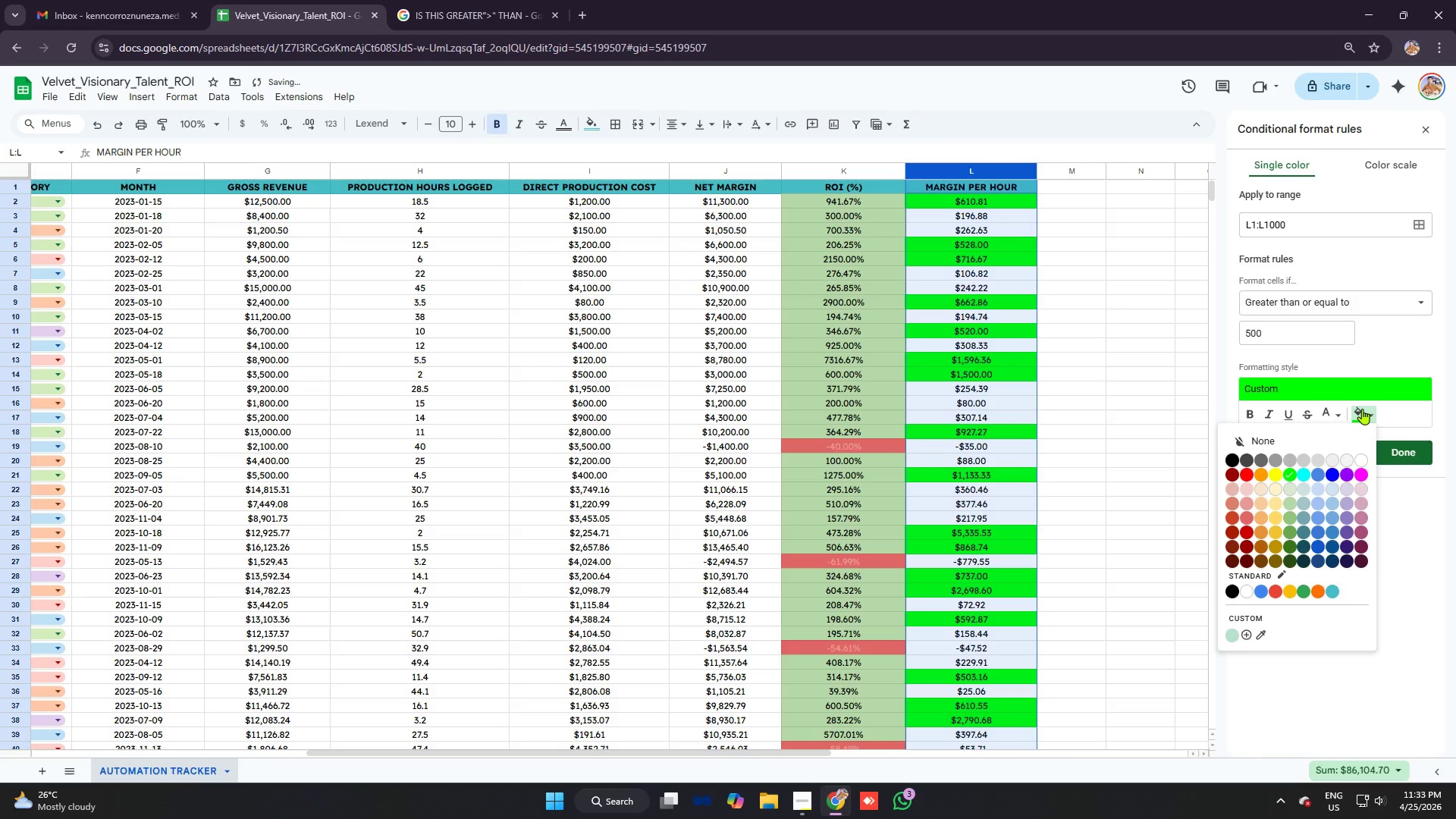 
key(Alt+AltLeft)
 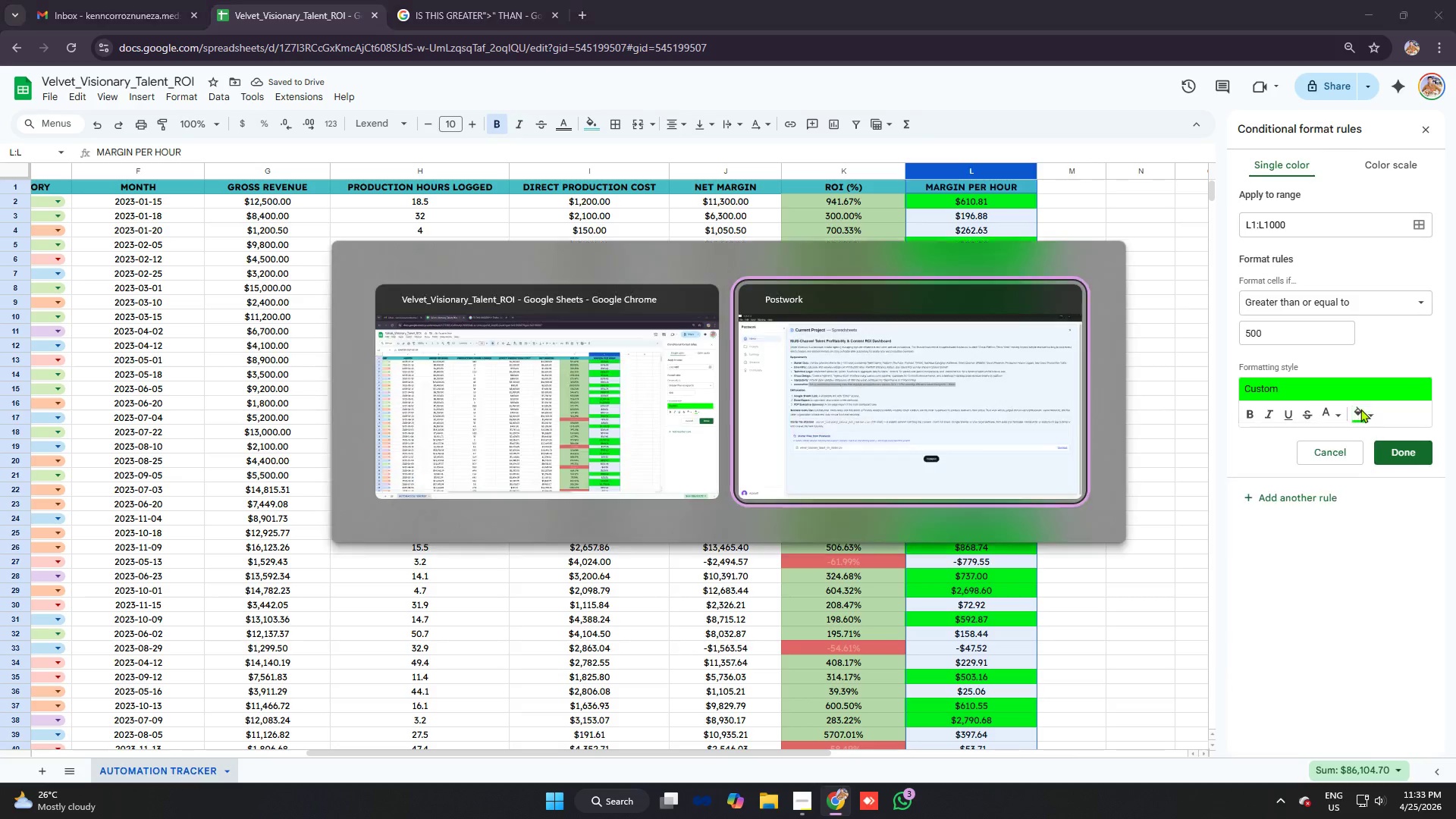 
key(Alt+Tab)